 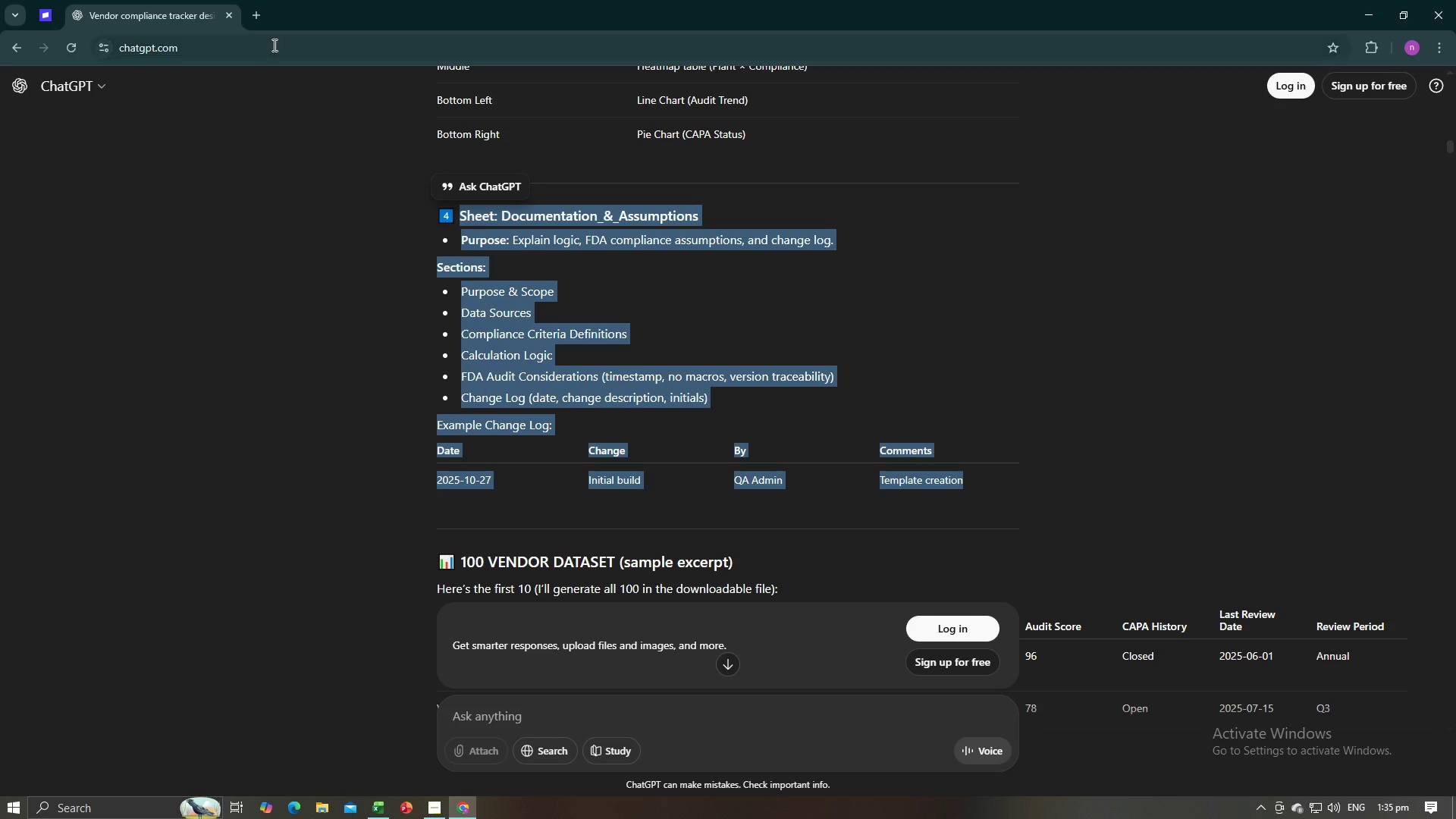 
key(Alt+Tab)
 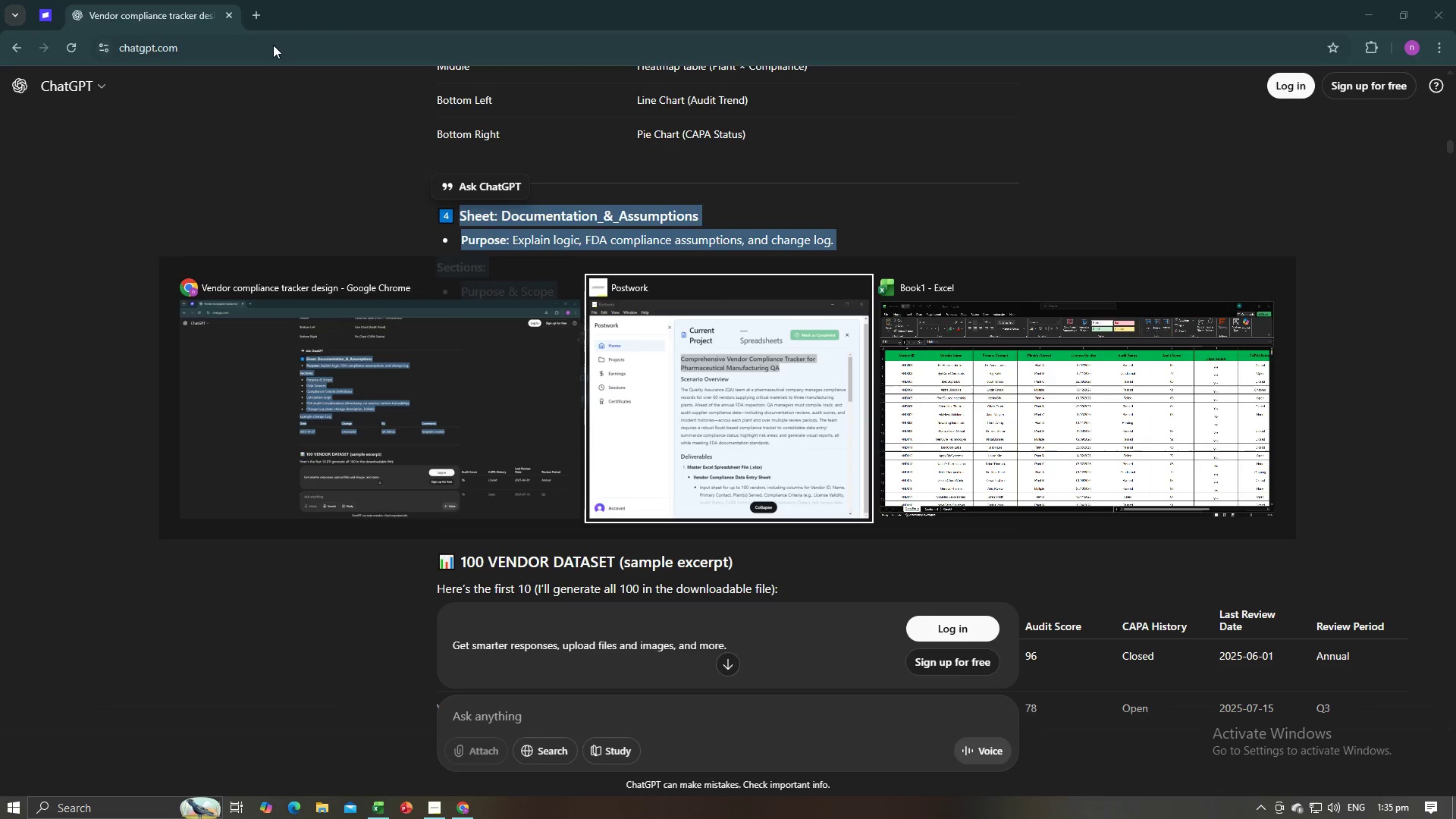 
key(Alt+Tab)
 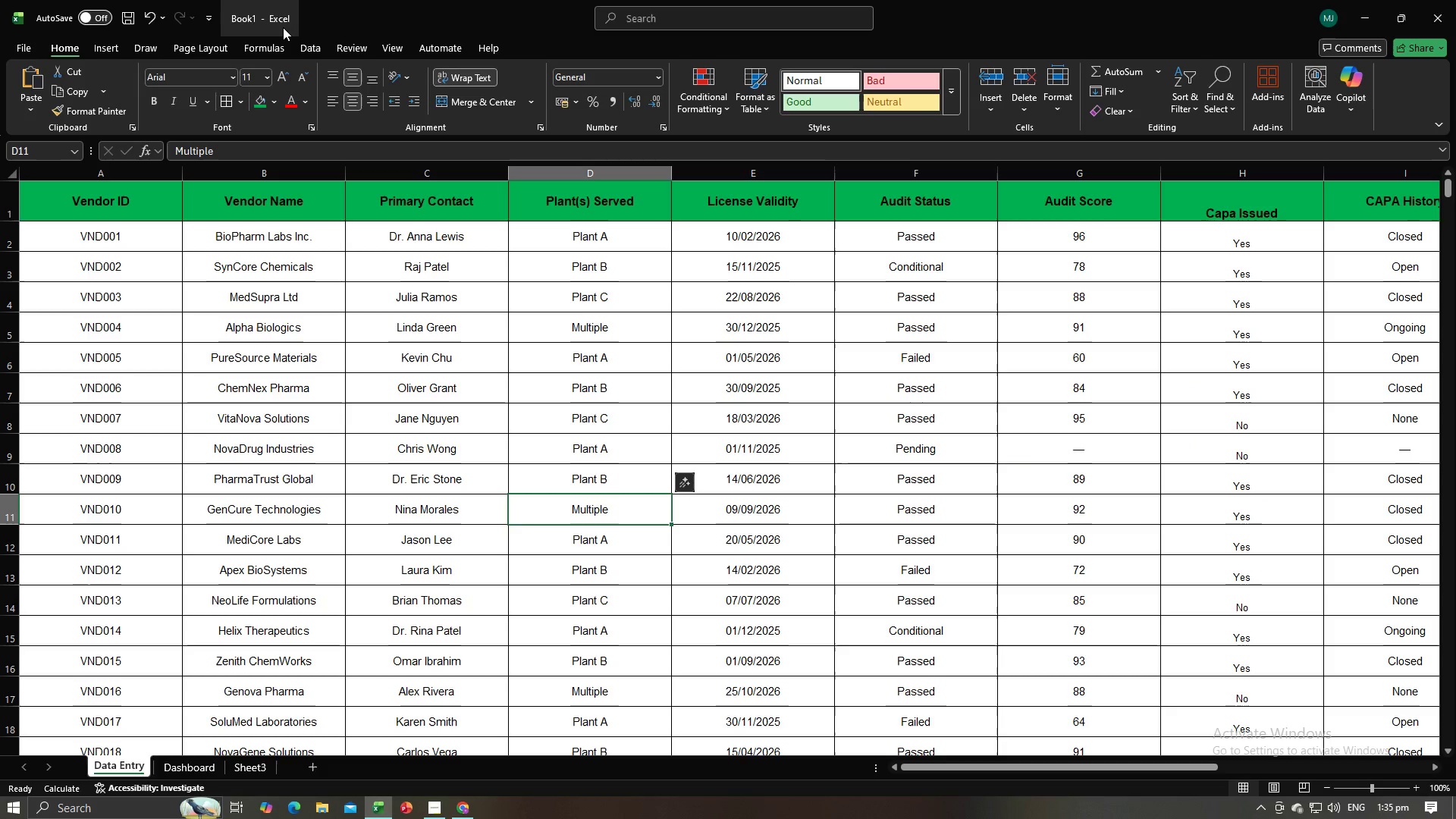 
left_click([282, 27])
 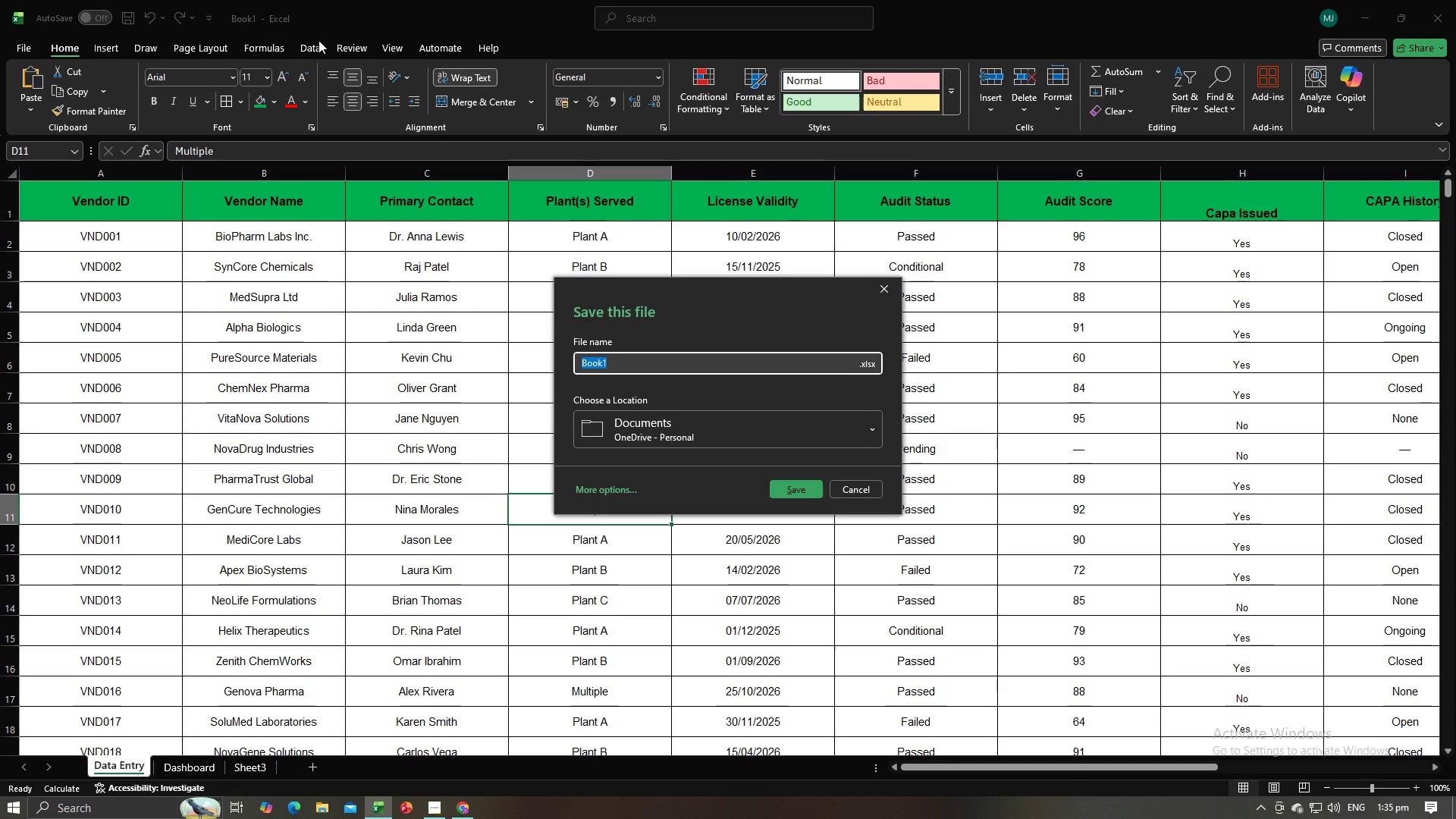 
key(Control+V)
 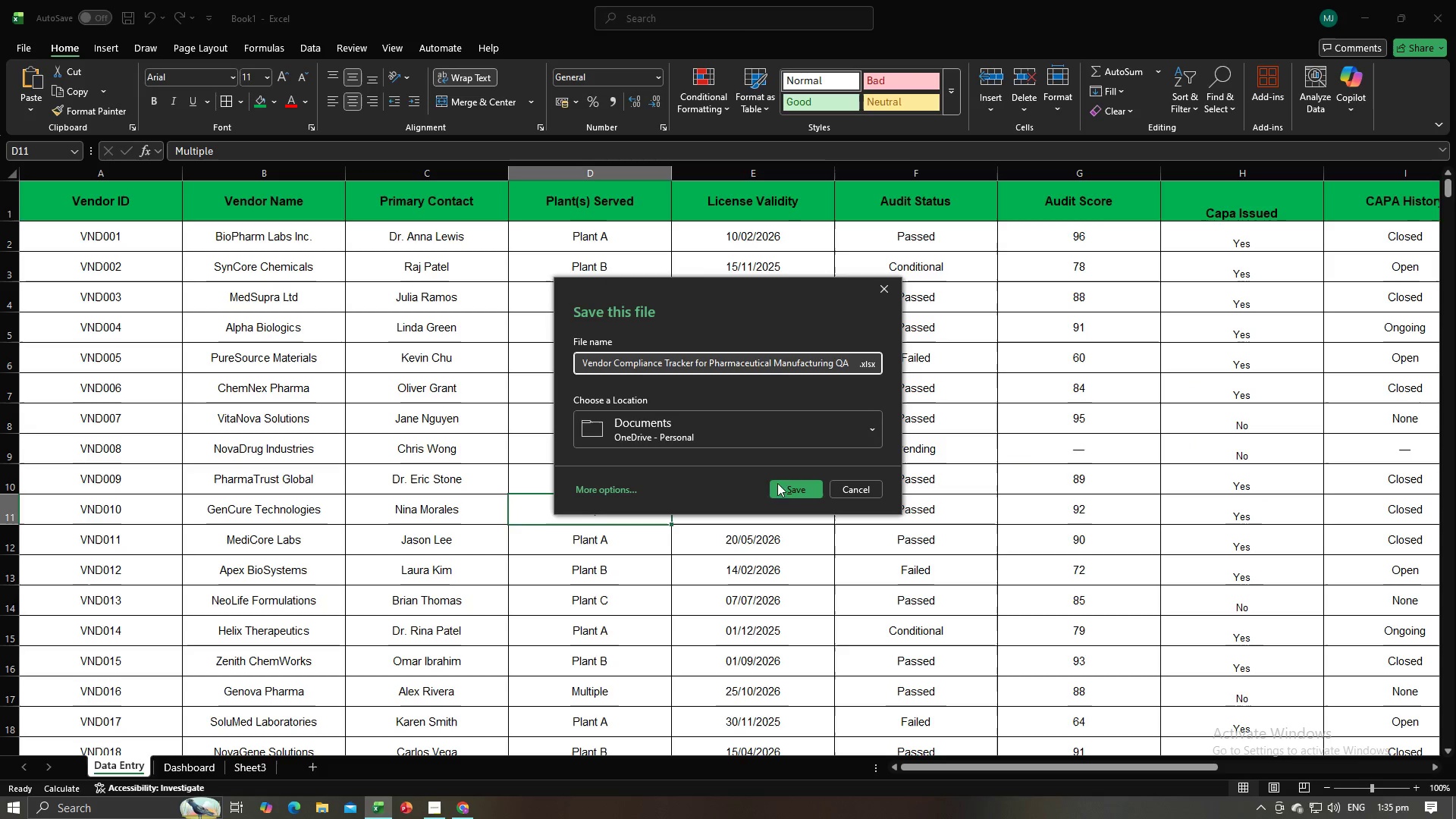 
left_click([781, 491])
 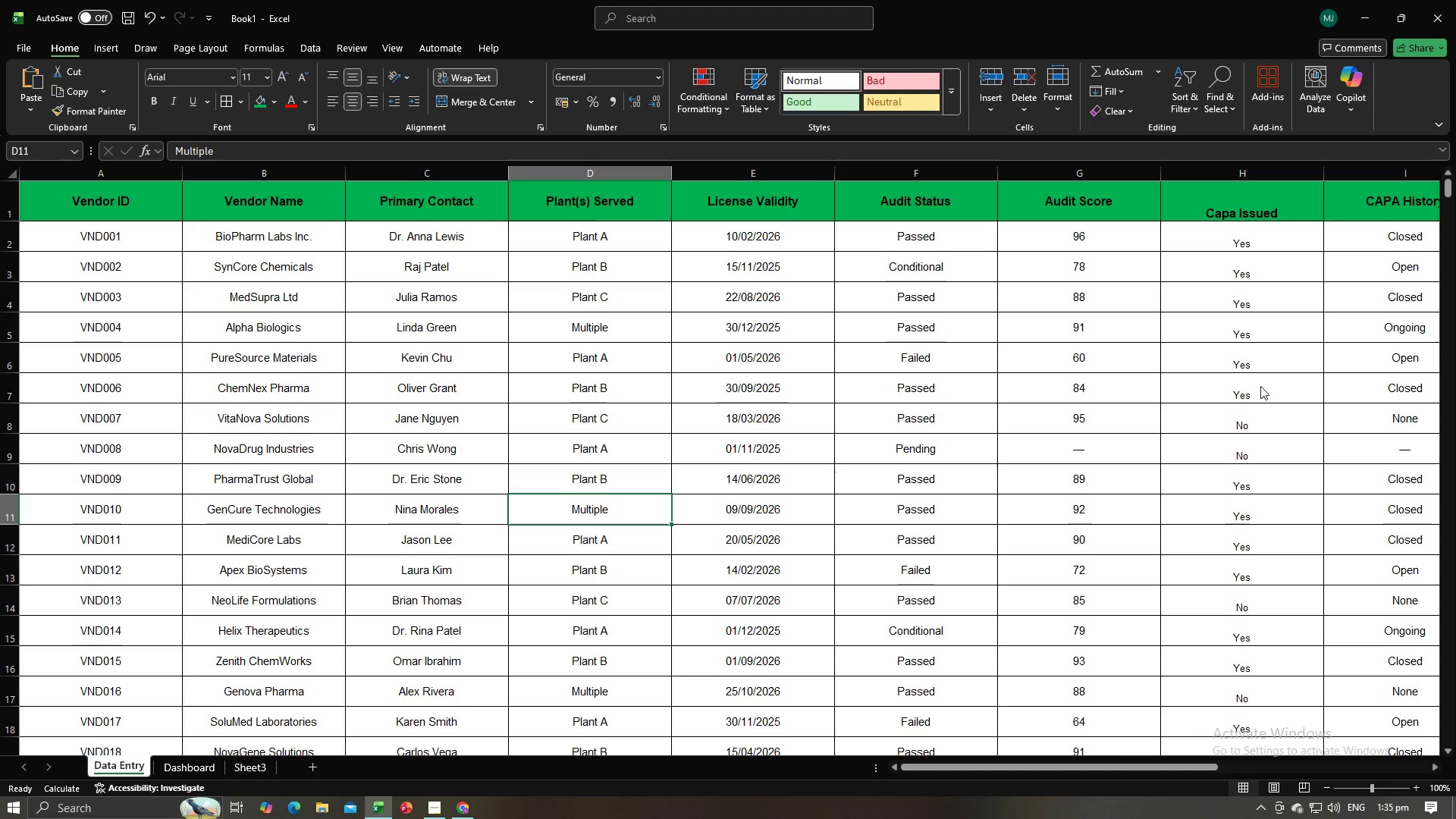 
key(Alt+AltLeft)
 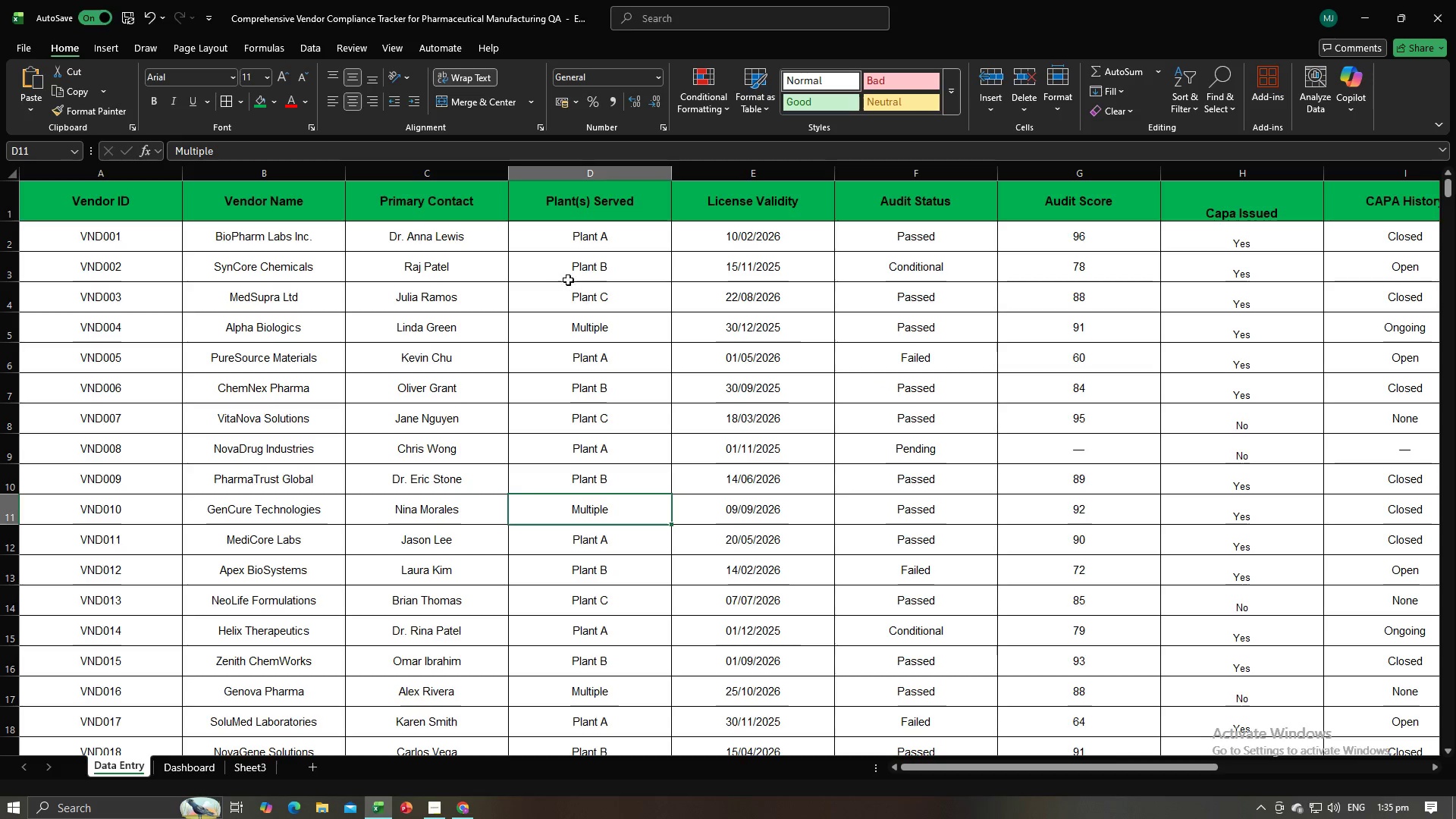 
key(Alt+Tab)
 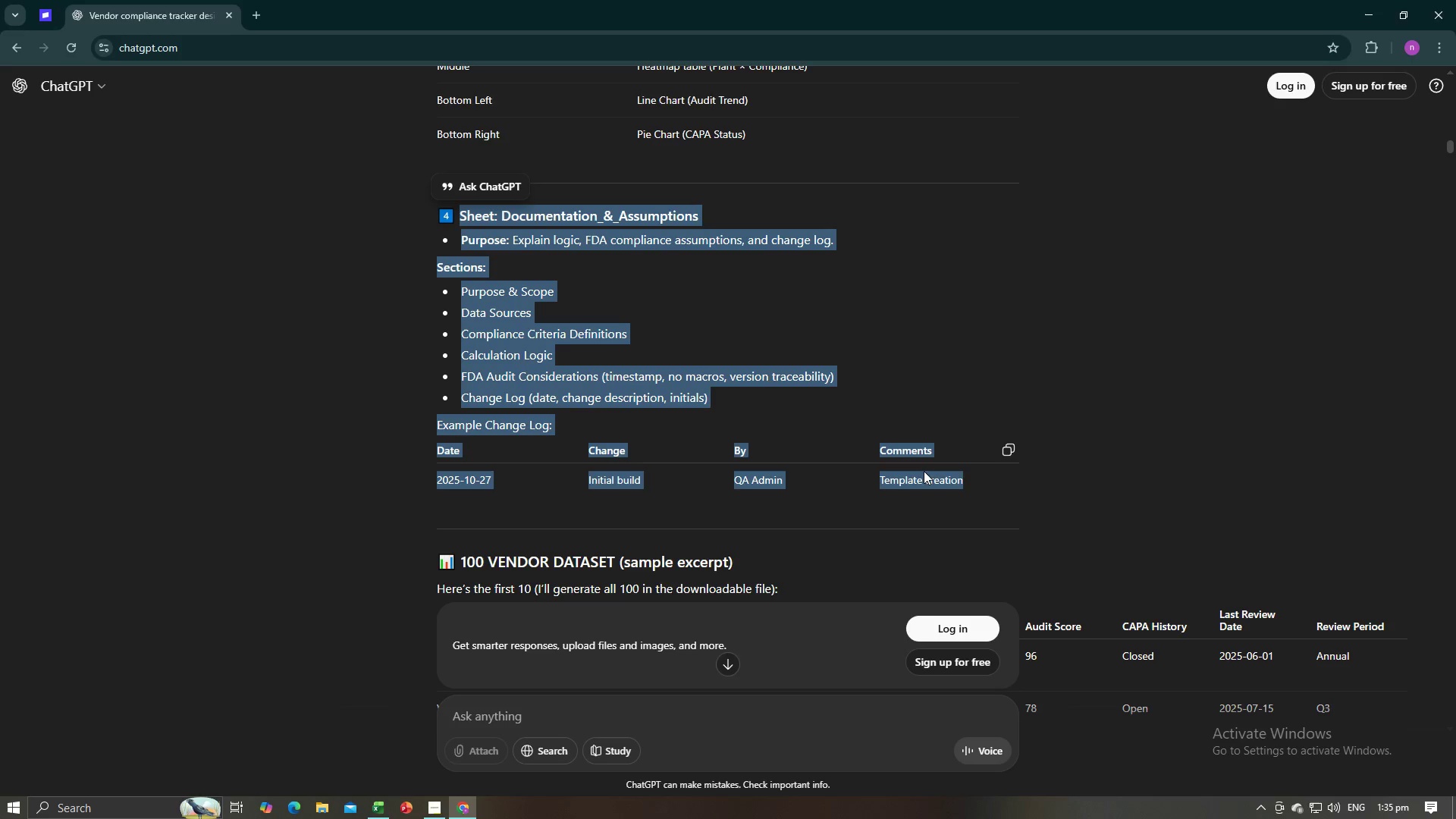 
key(Alt+AltLeft)
 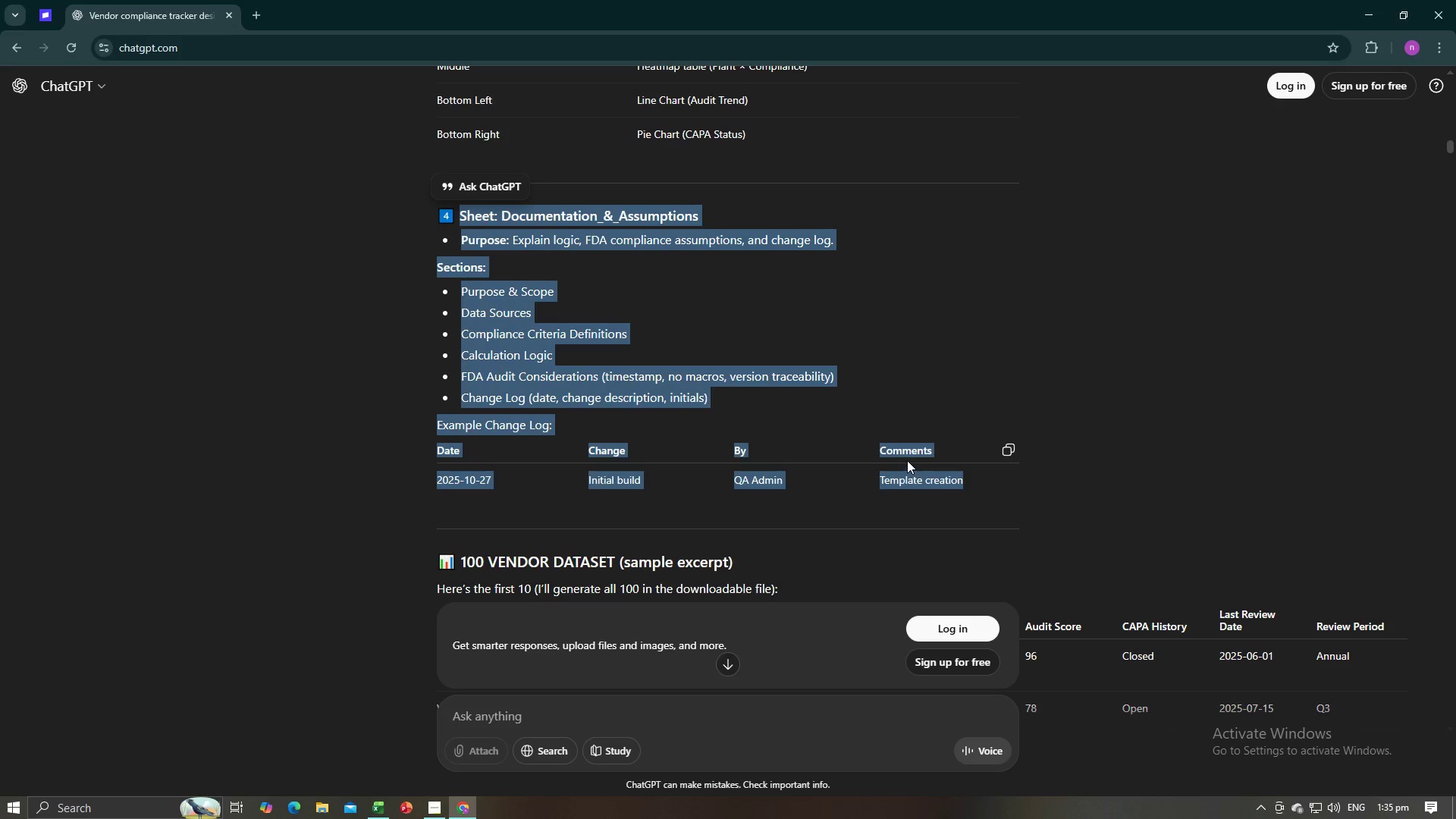 
key(Alt+Tab)
 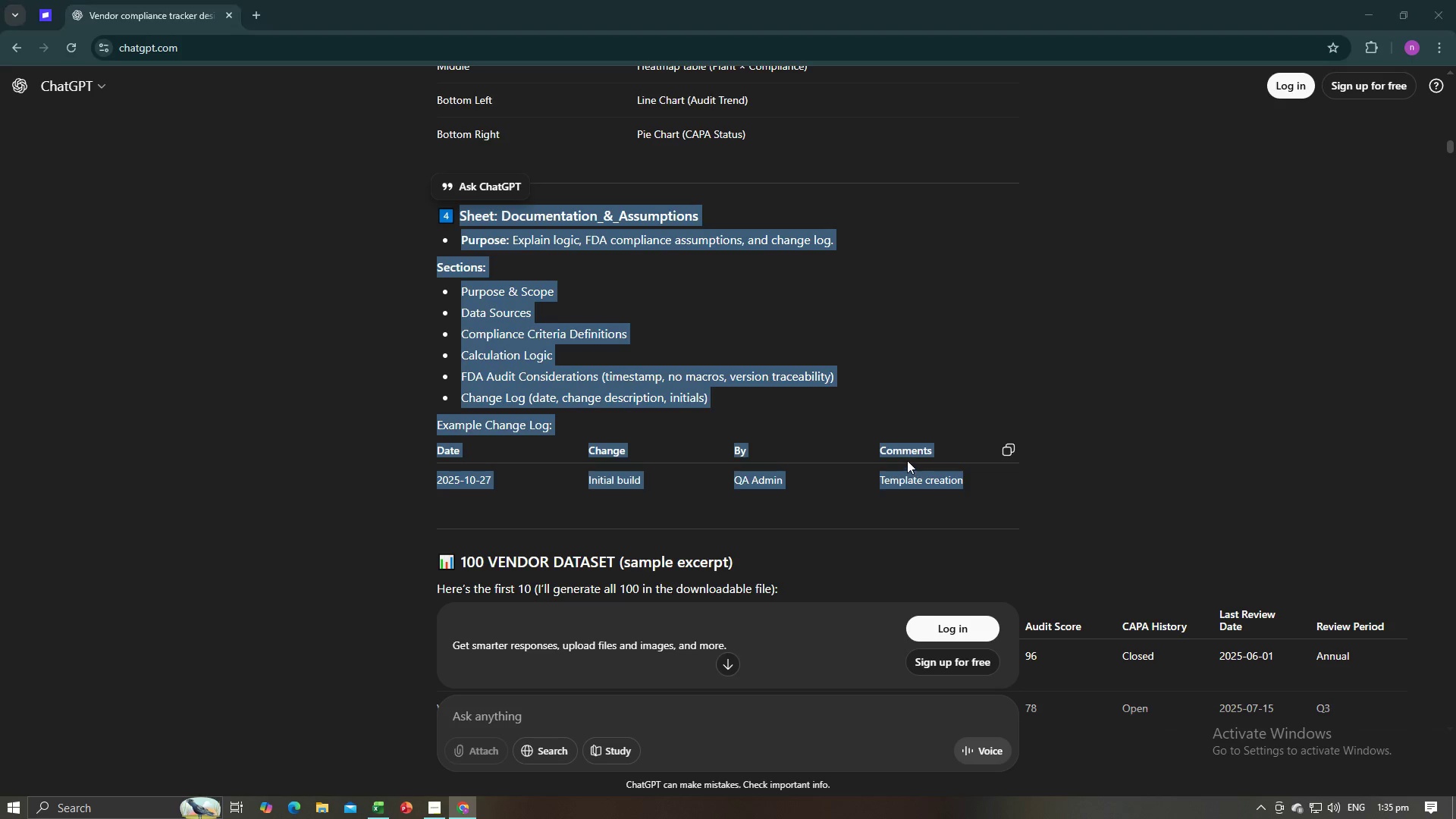 